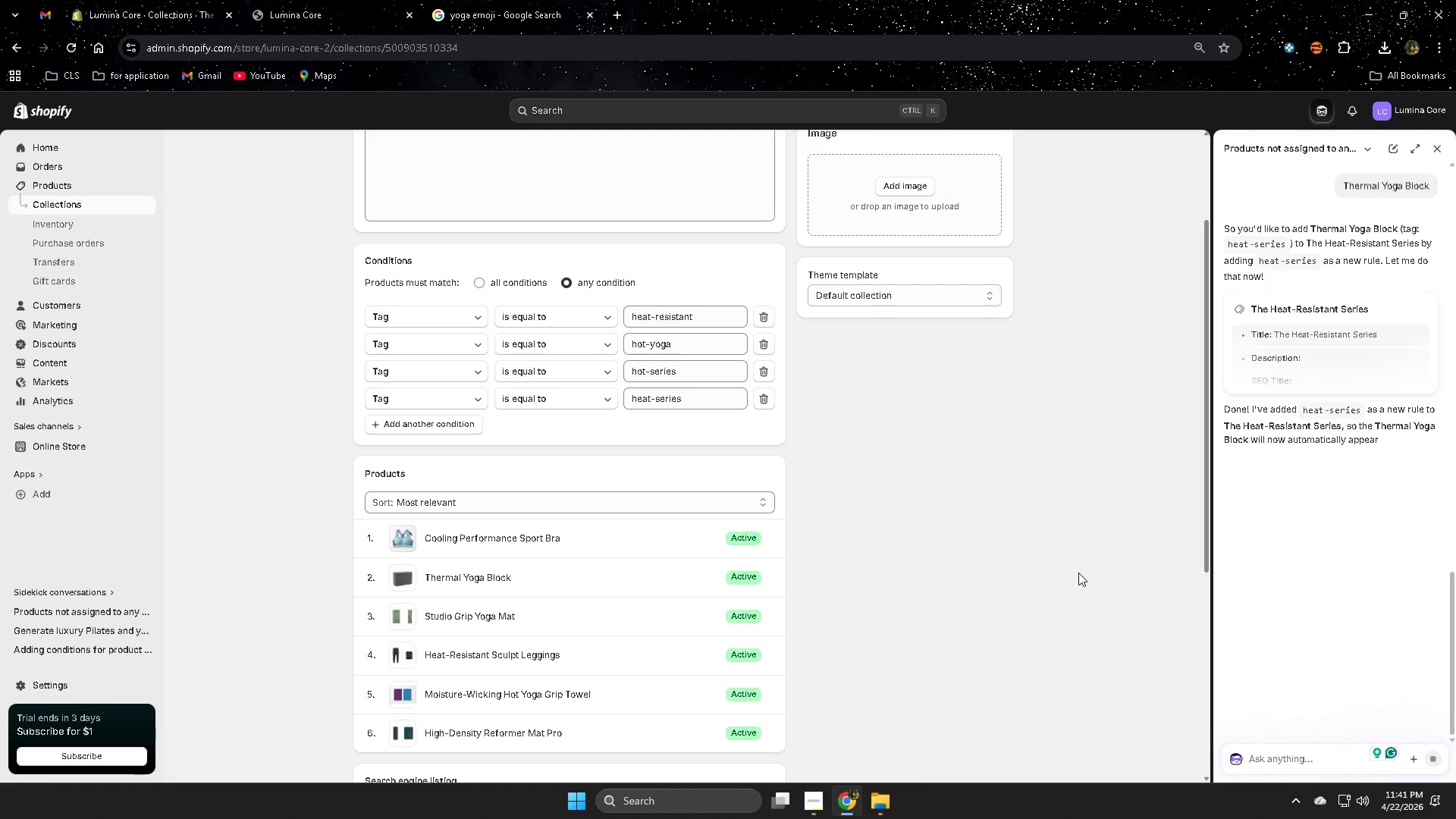 
left_click([1275, 761])
 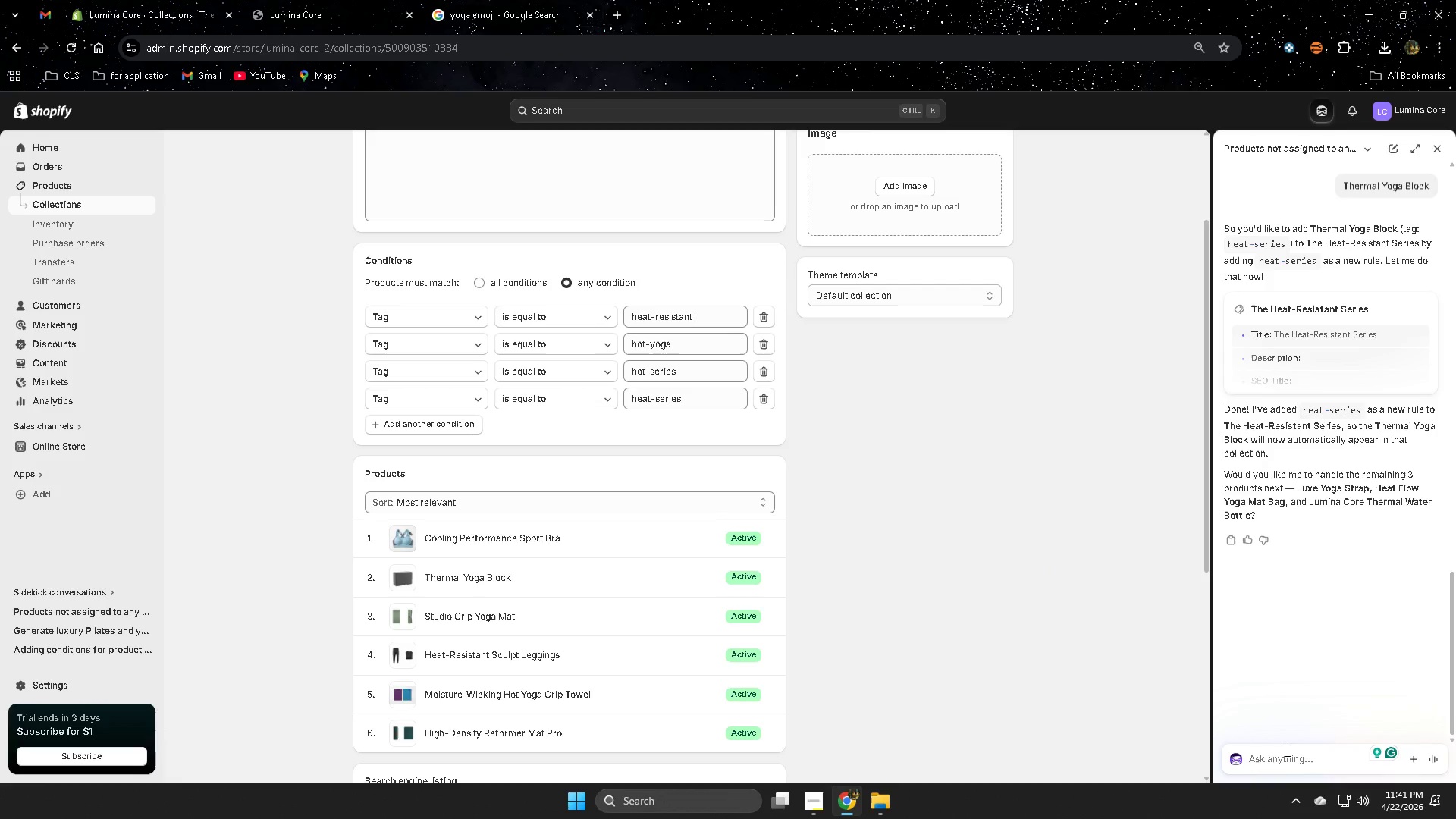 
type(pk)
 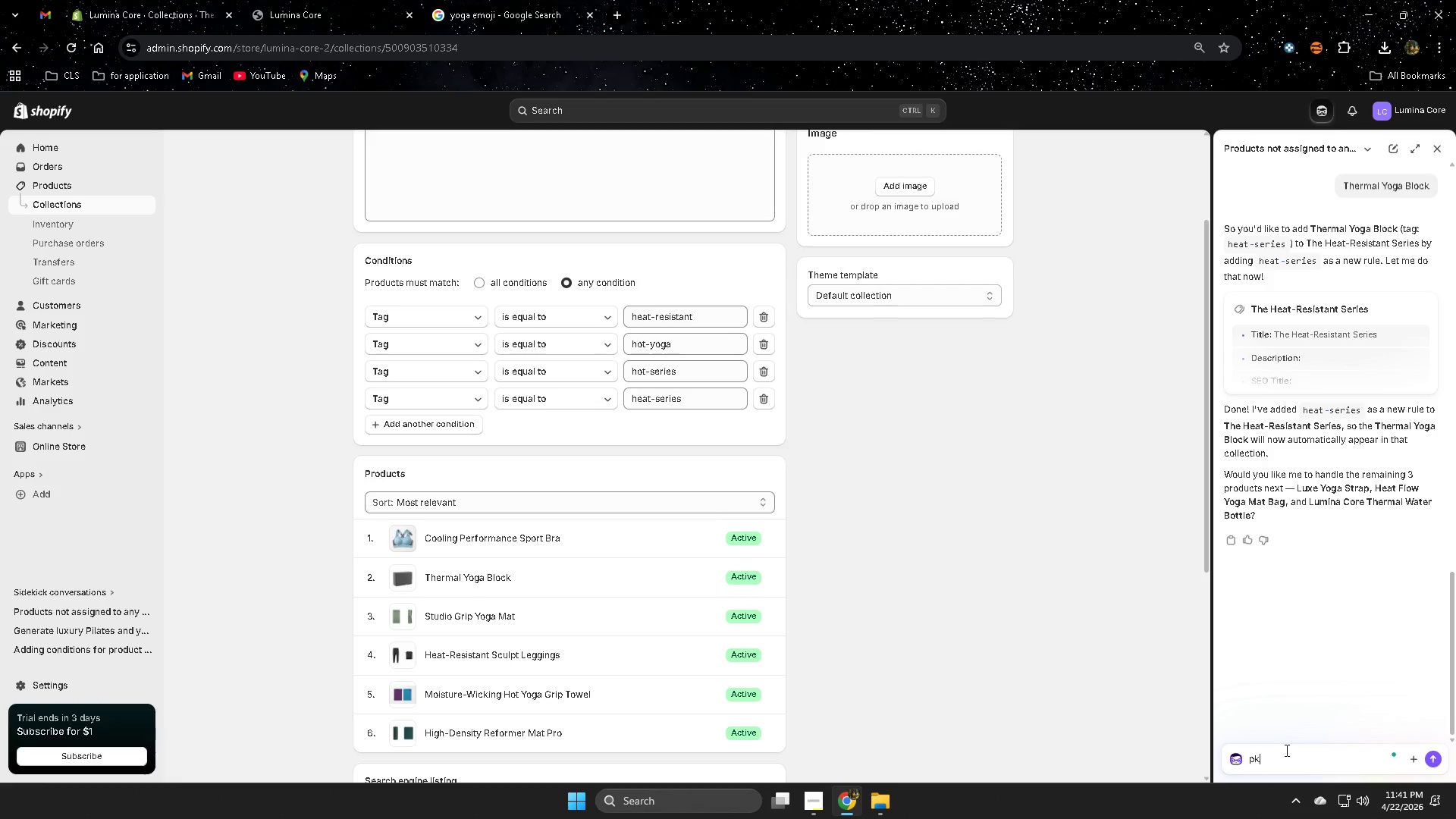 
key(Enter)
 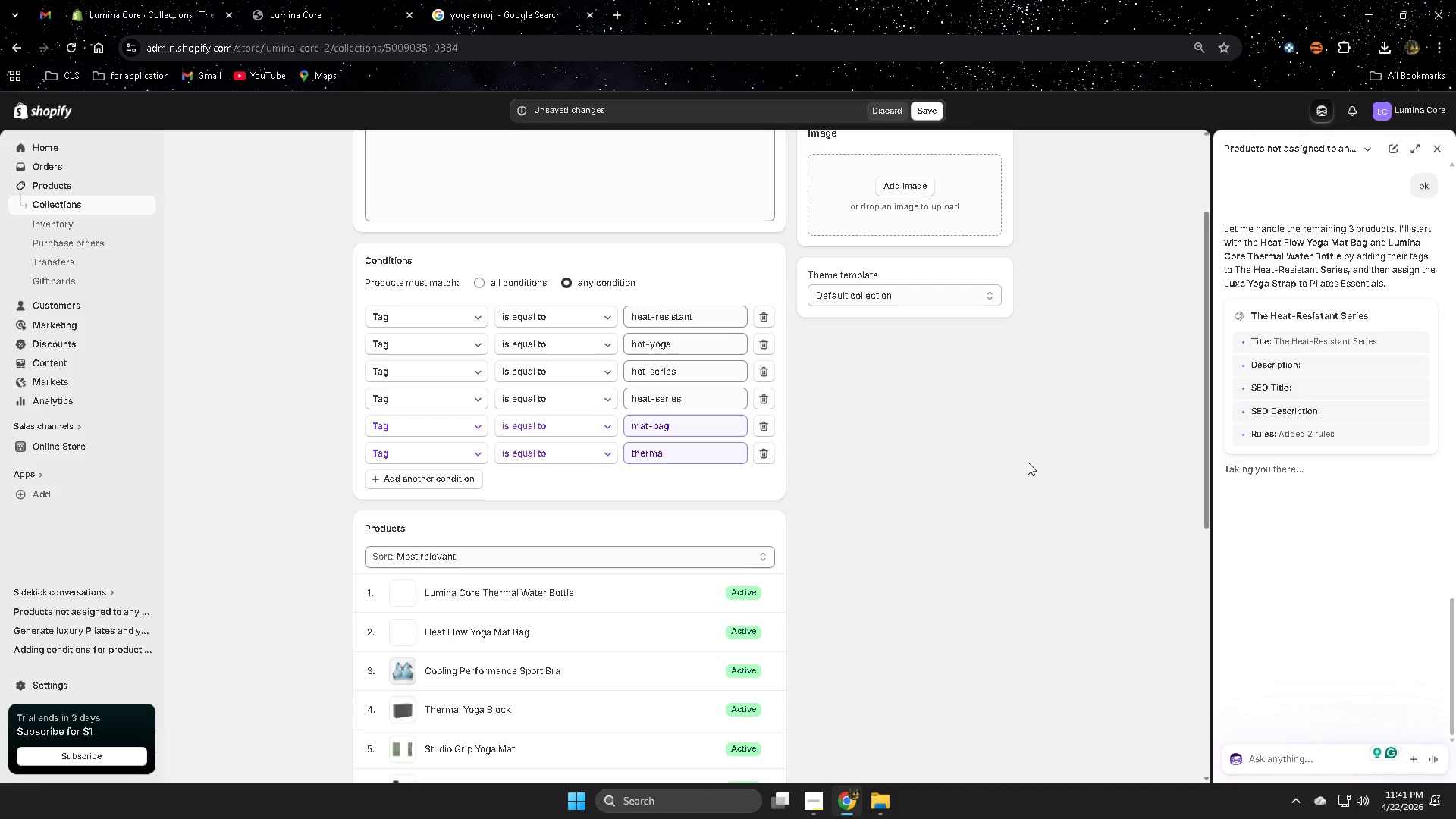 
wait(7.72)
 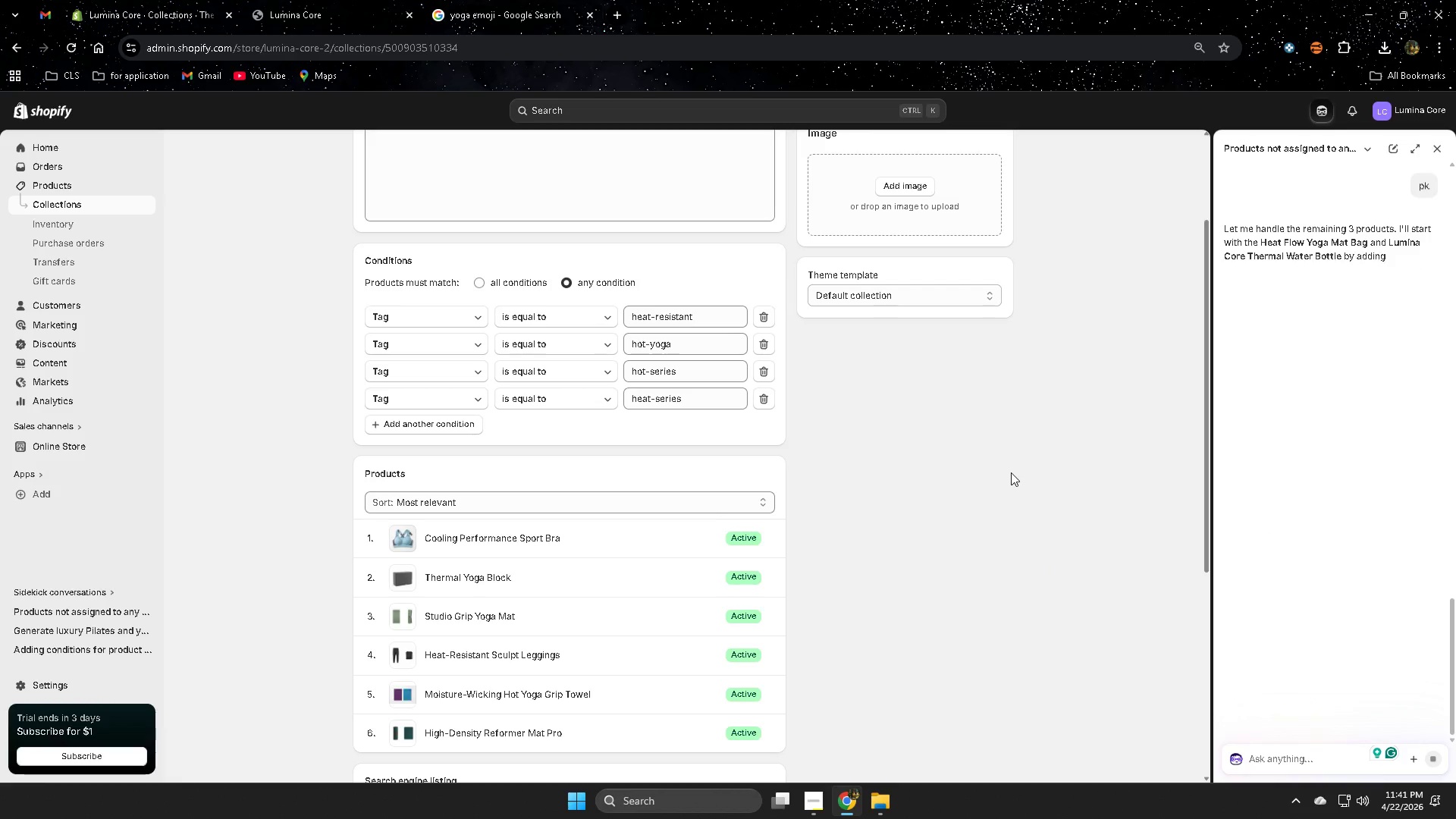 
left_click([927, 114])
 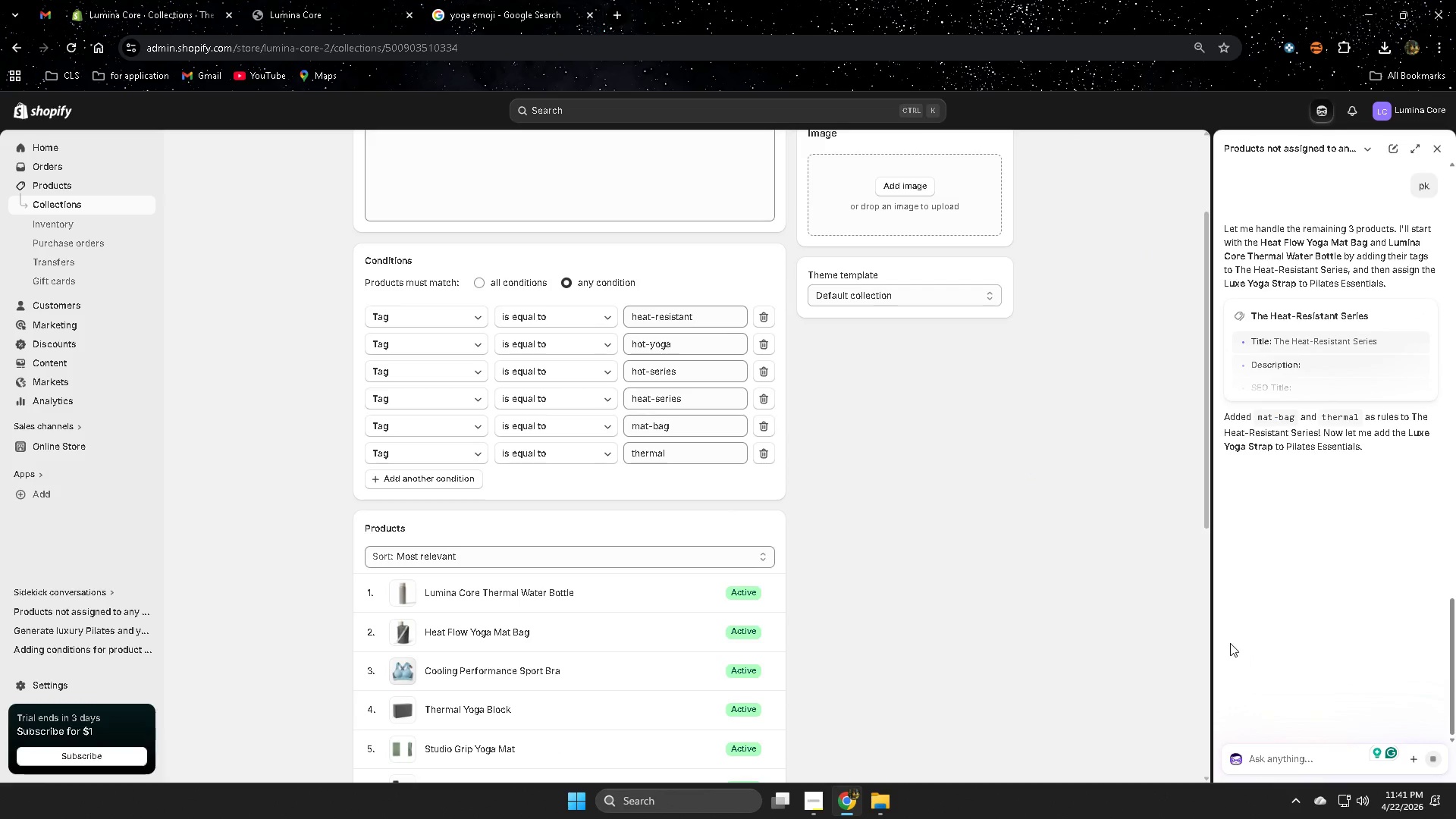 
wait(7.06)
 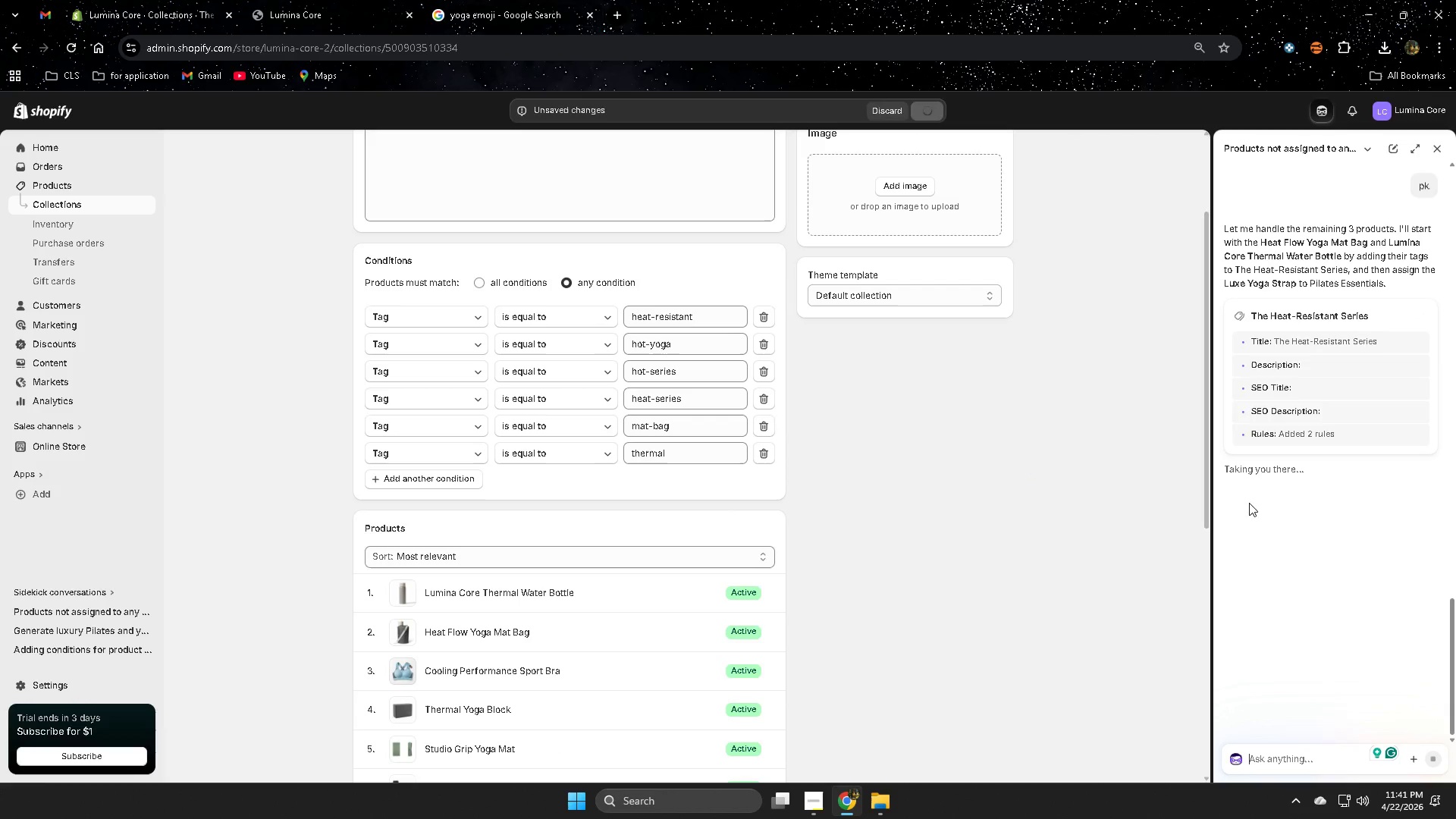 
scroll: coordinate [1123, 617], scroll_direction: down, amount: 3.0
 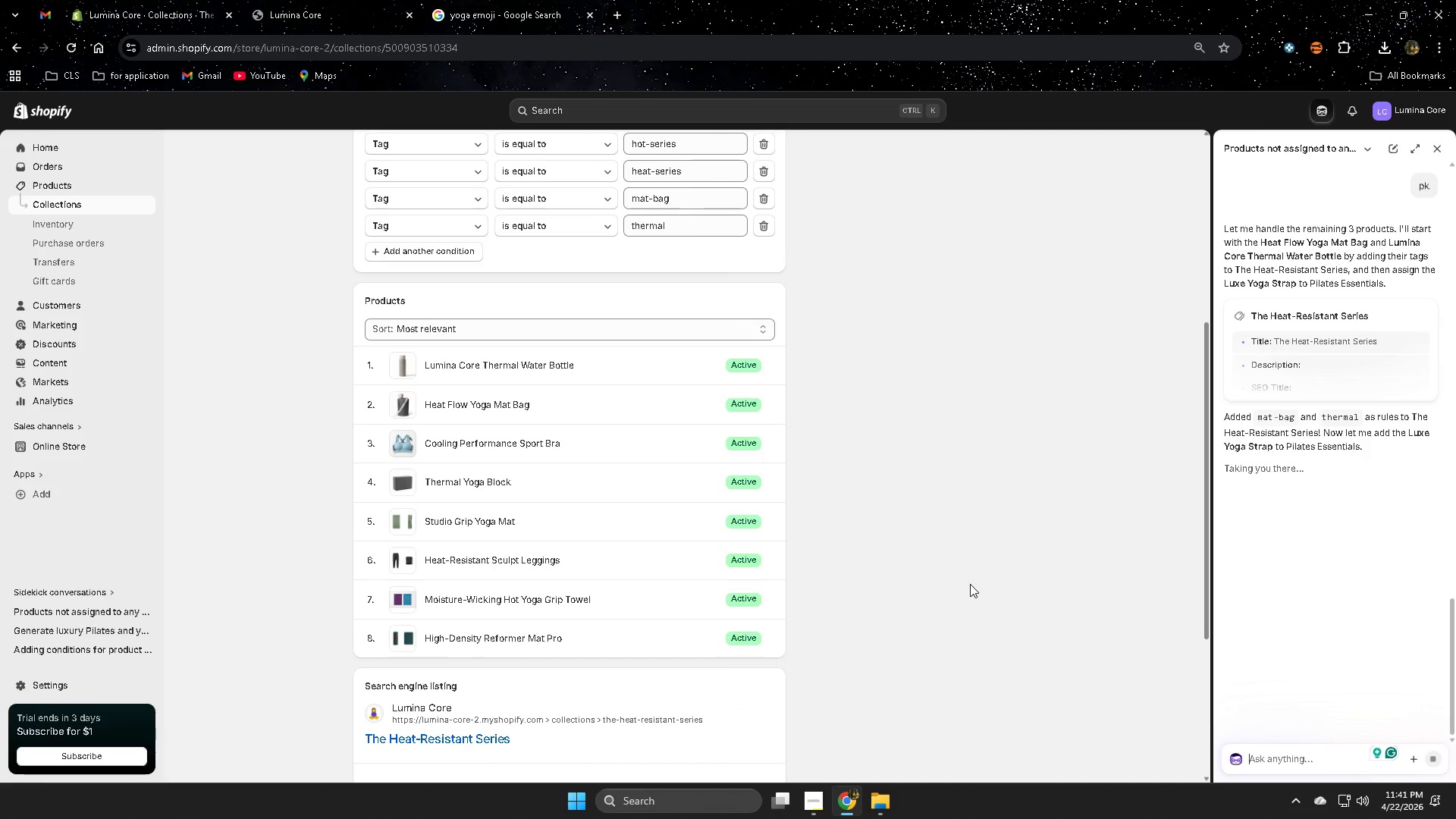 
scroll: coordinate [977, 584], scroll_direction: up, amount: 3.0
 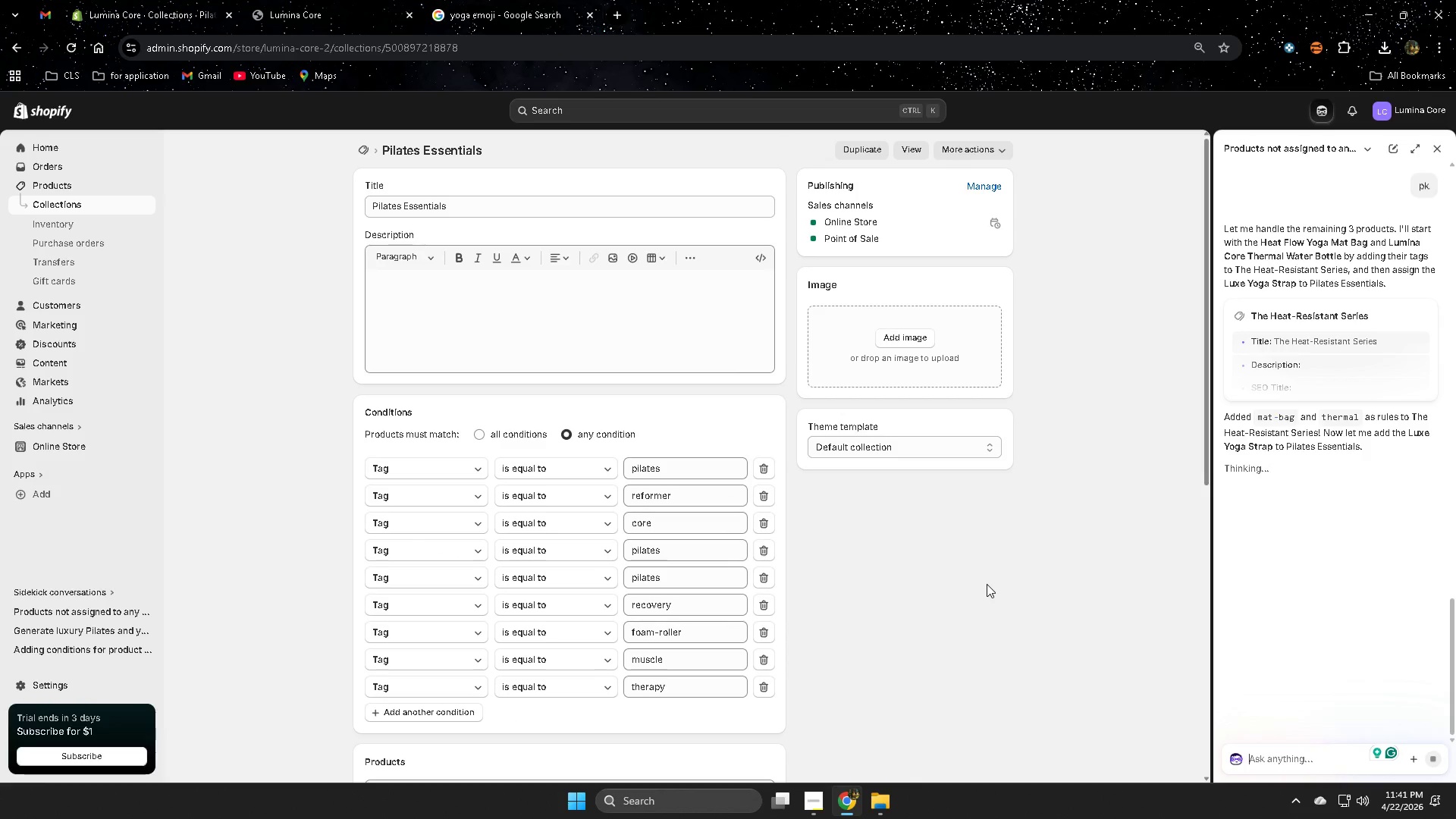 
scroll: coordinate [993, 584], scroll_direction: down, amount: 6.0
 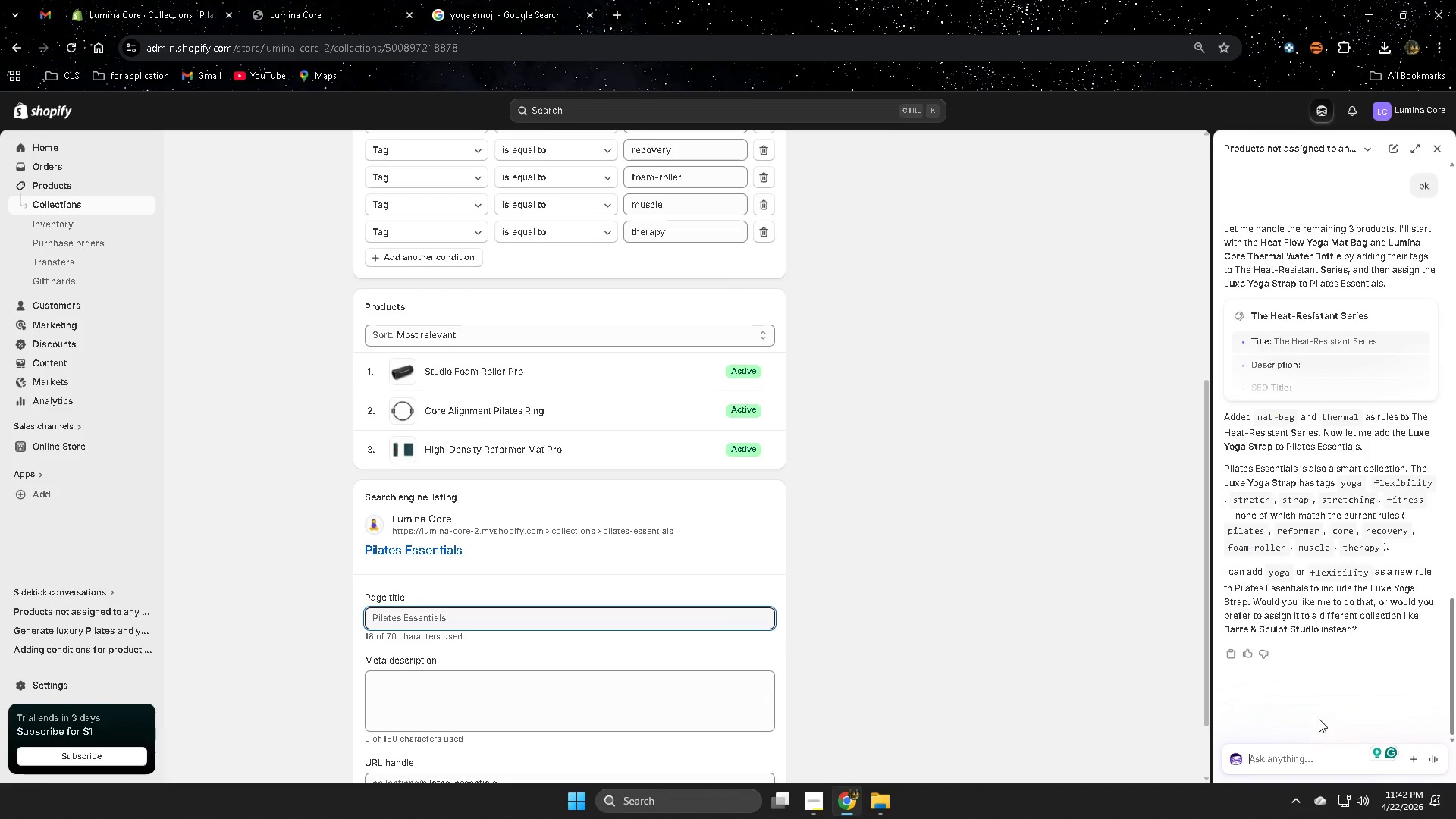 
scroll: coordinate [971, 634], scroll_direction: up, amount: 1.0
 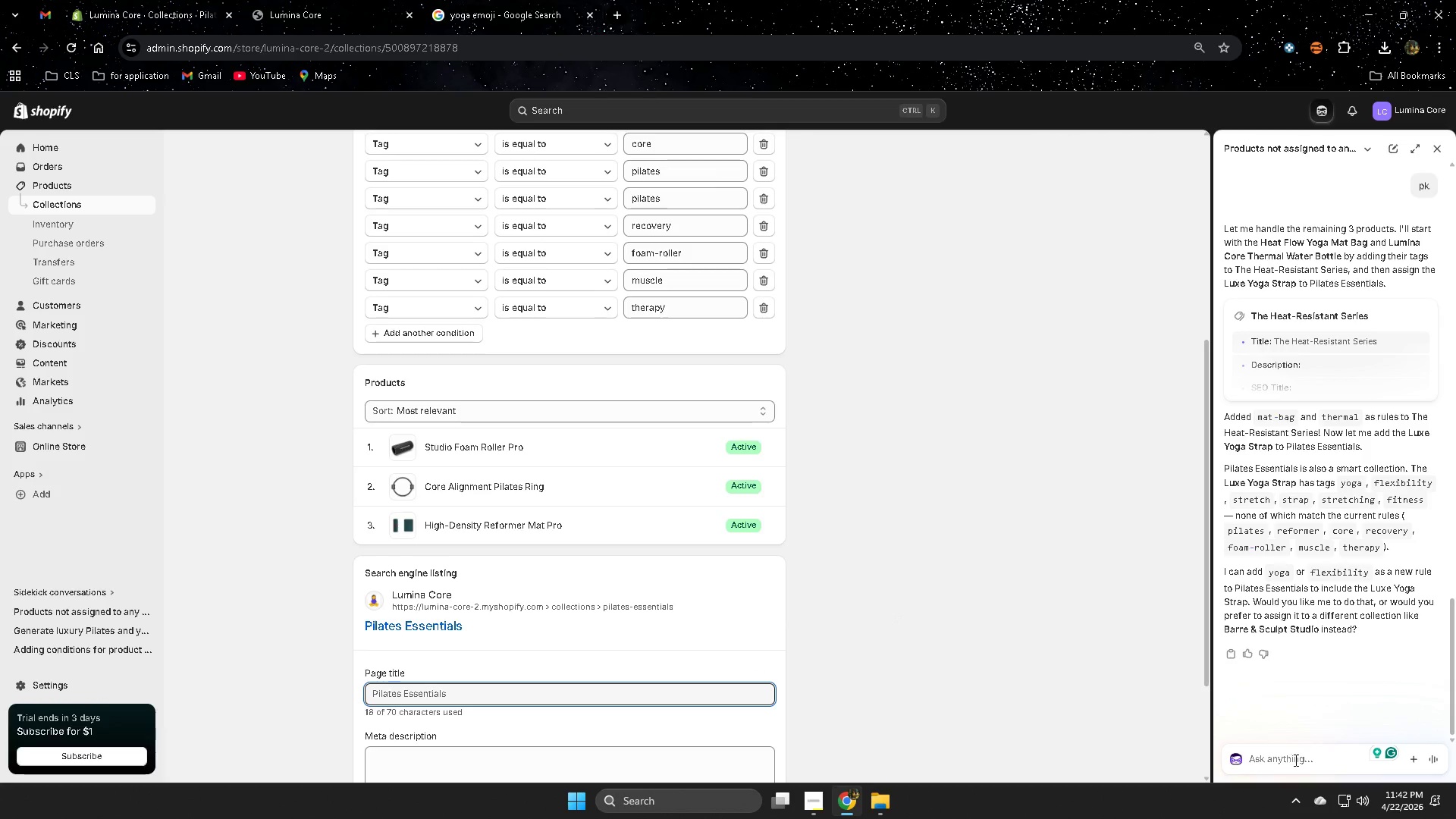 
type(ok)
 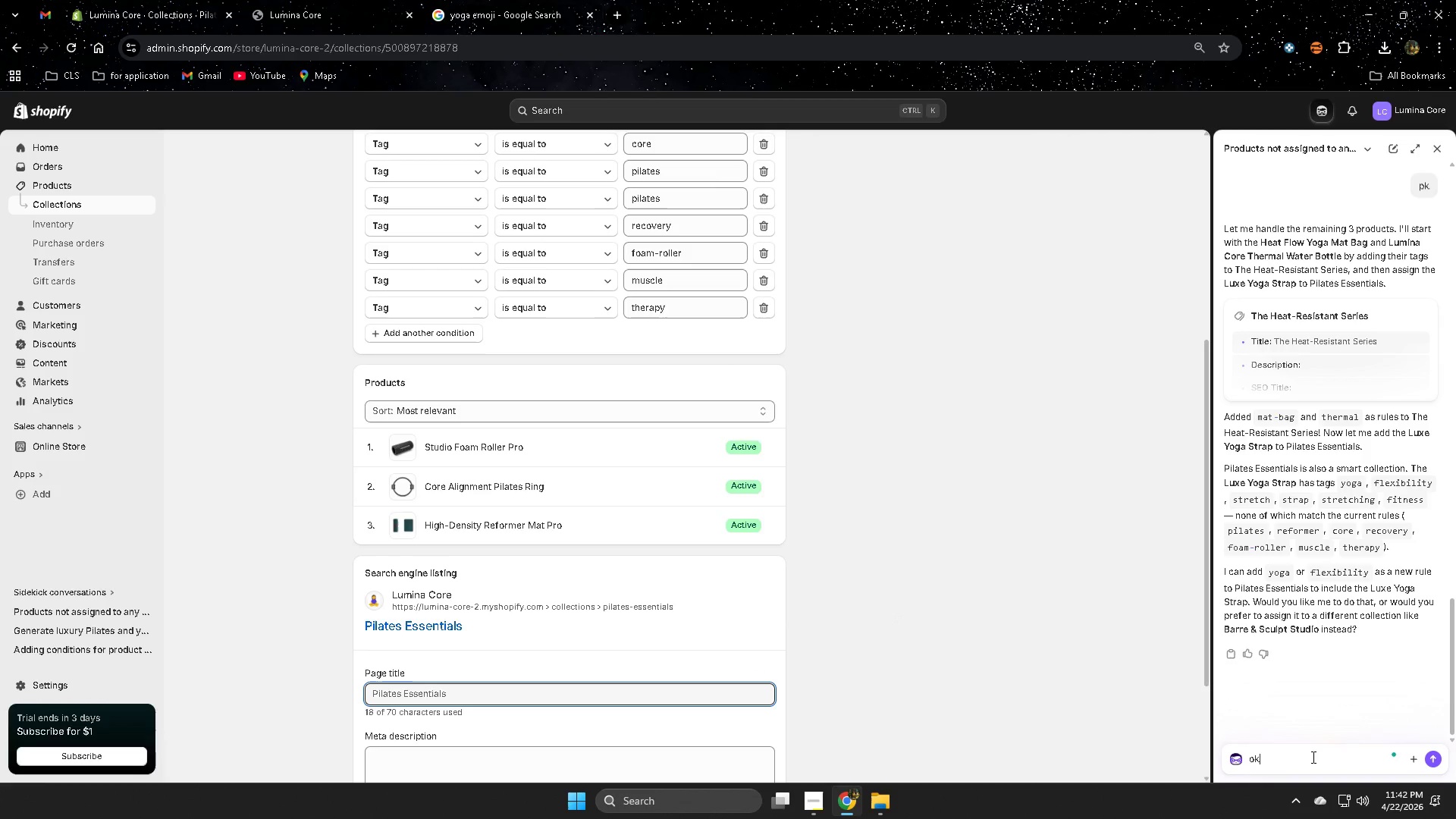 
key(Enter)
 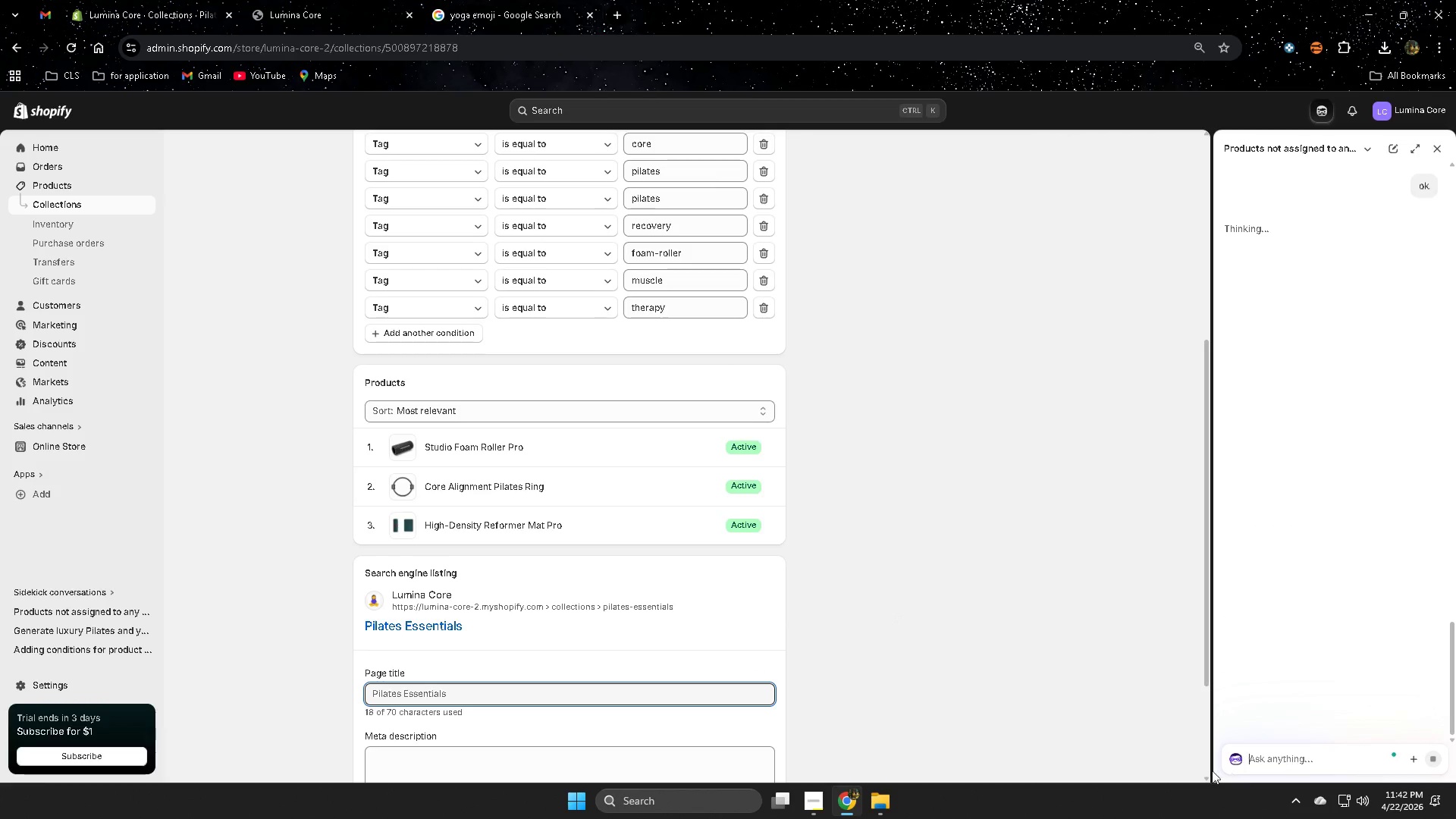 
scroll: coordinate [1015, 680], scroll_direction: down, amount: 2.0
 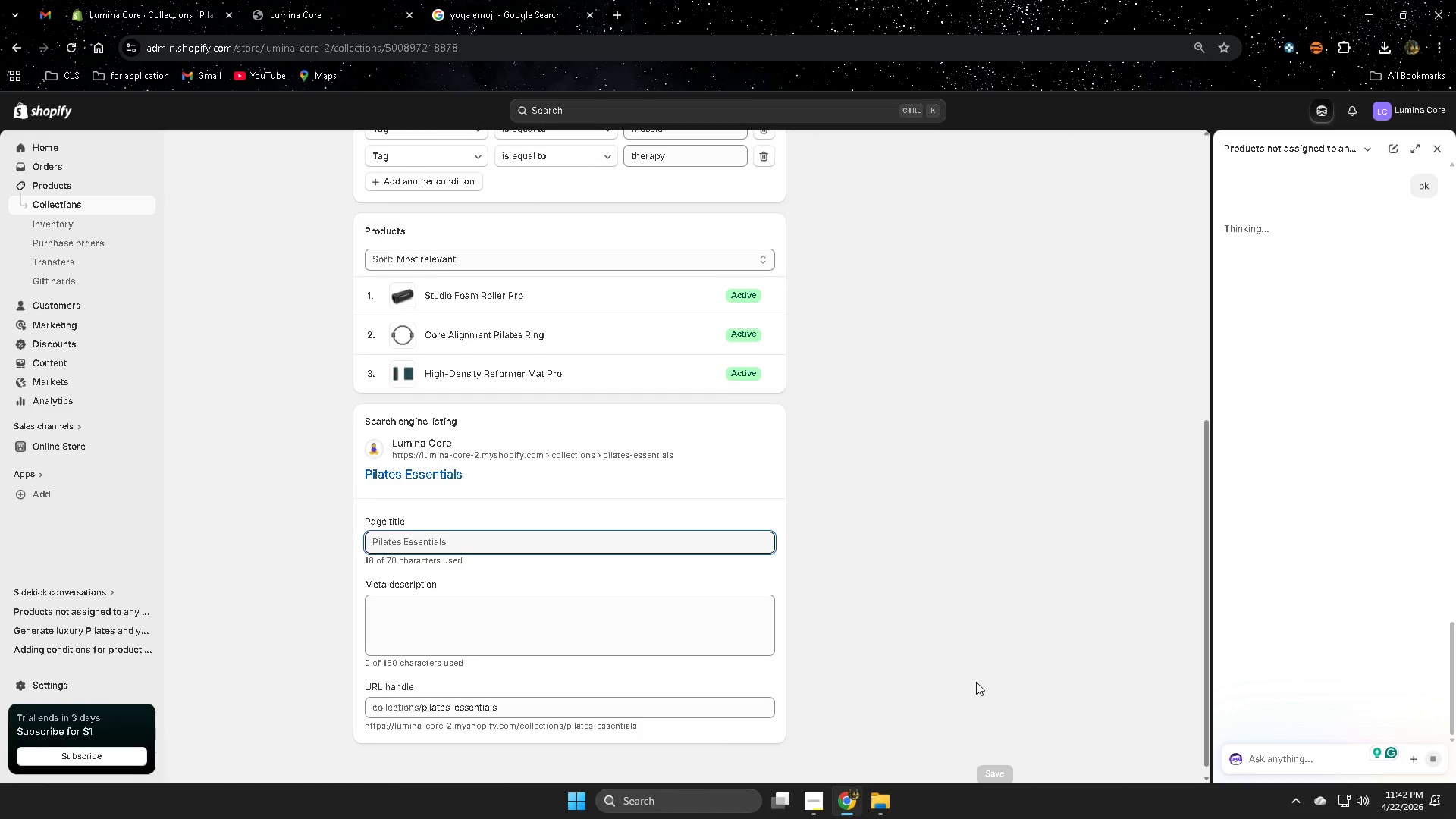 
scroll: coordinate [968, 679], scroll_direction: up, amount: 4.0
 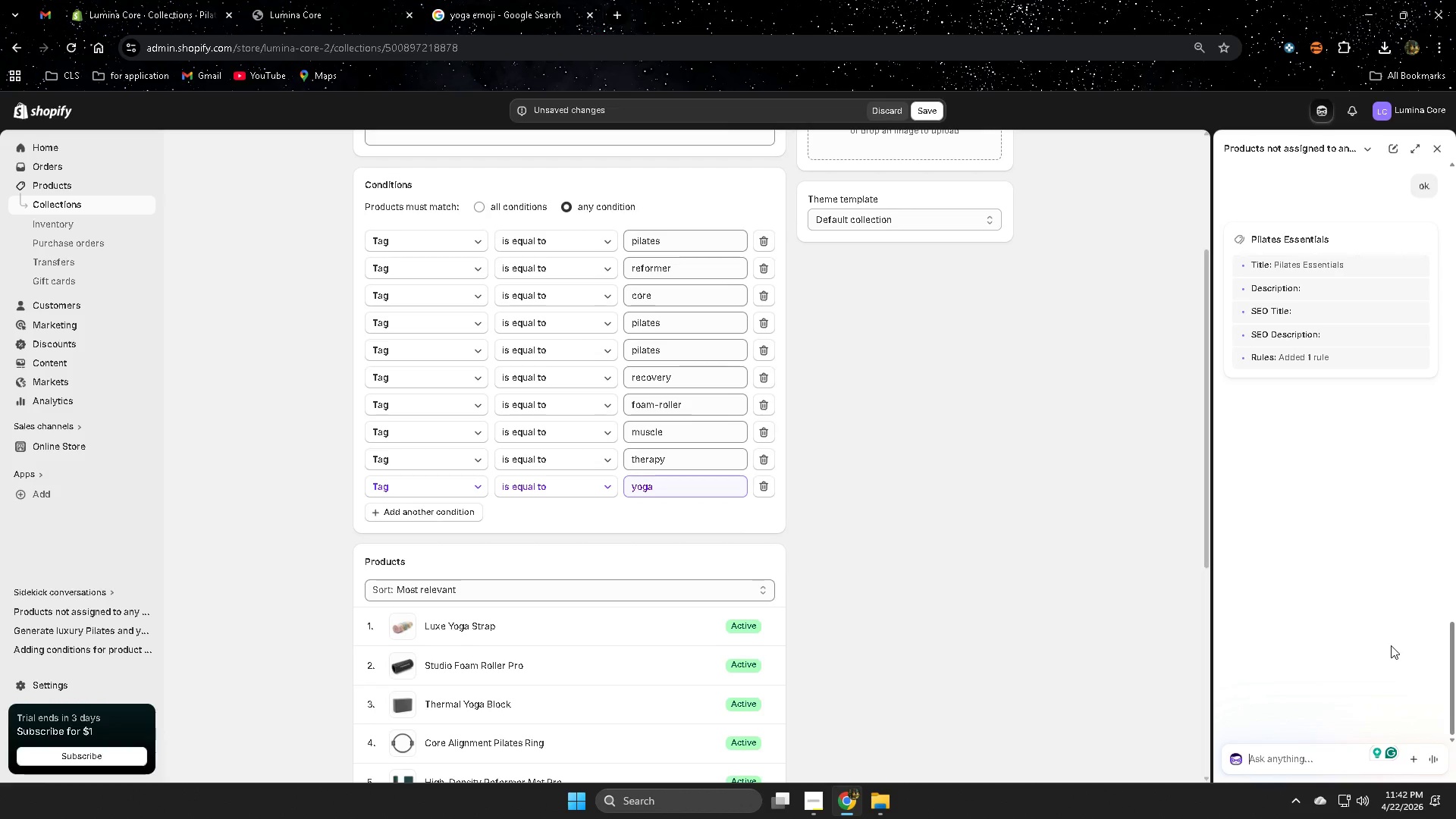 
wait(5.25)
 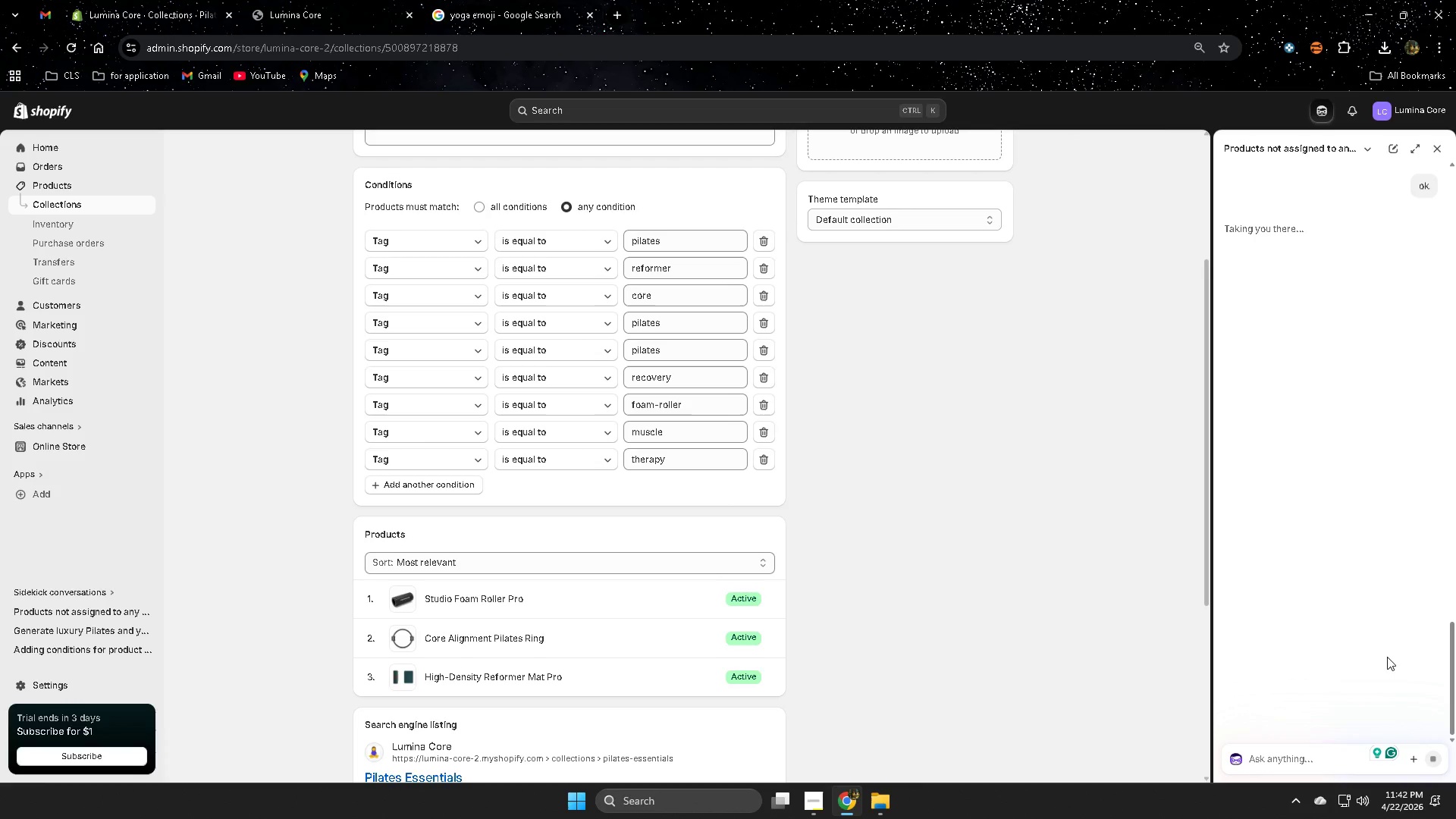 
scroll: coordinate [1024, 450], scroll_direction: down, amount: 3.0
 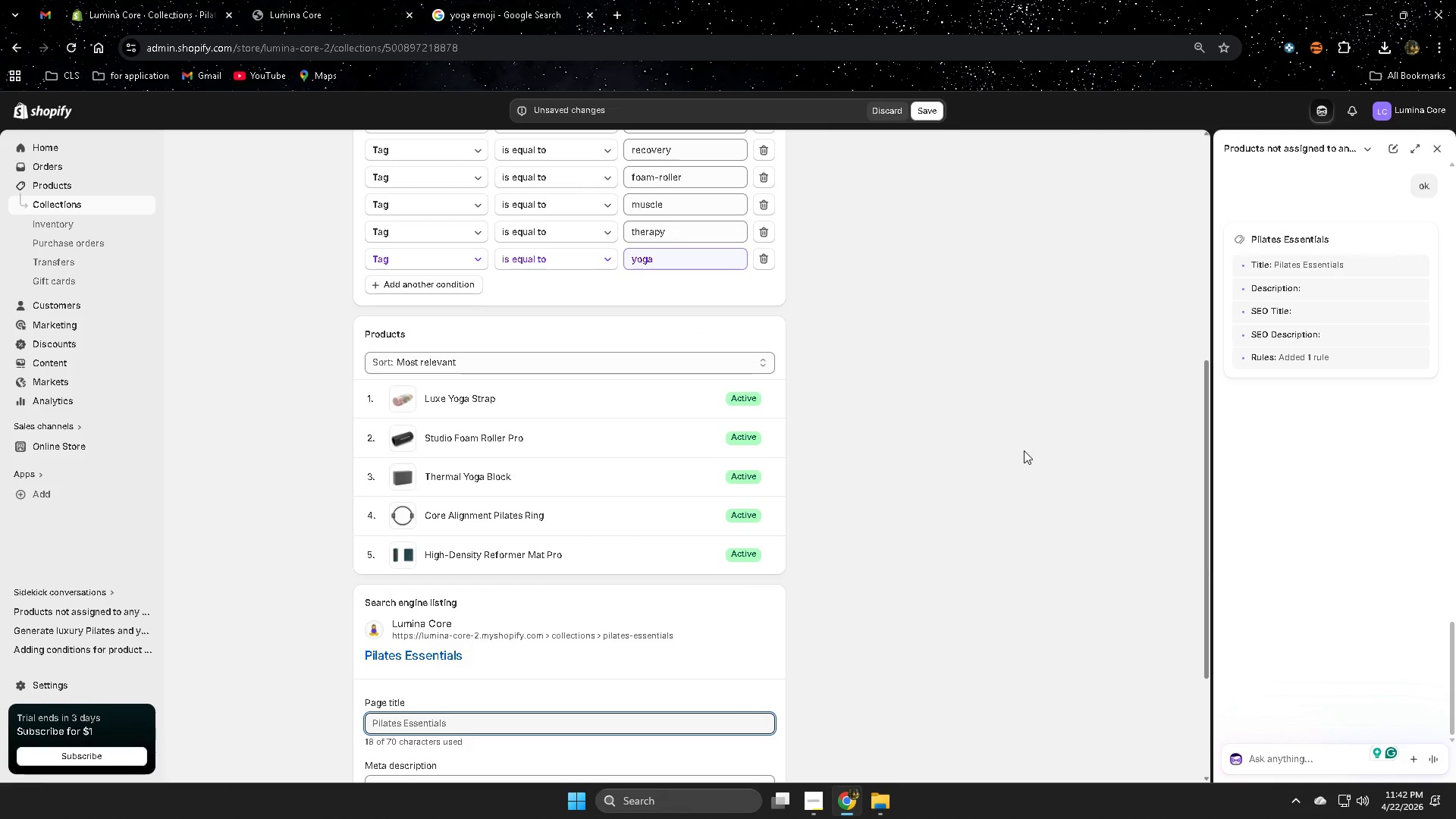 
scroll: coordinate [1023, 448], scroll_direction: up, amount: 4.0
 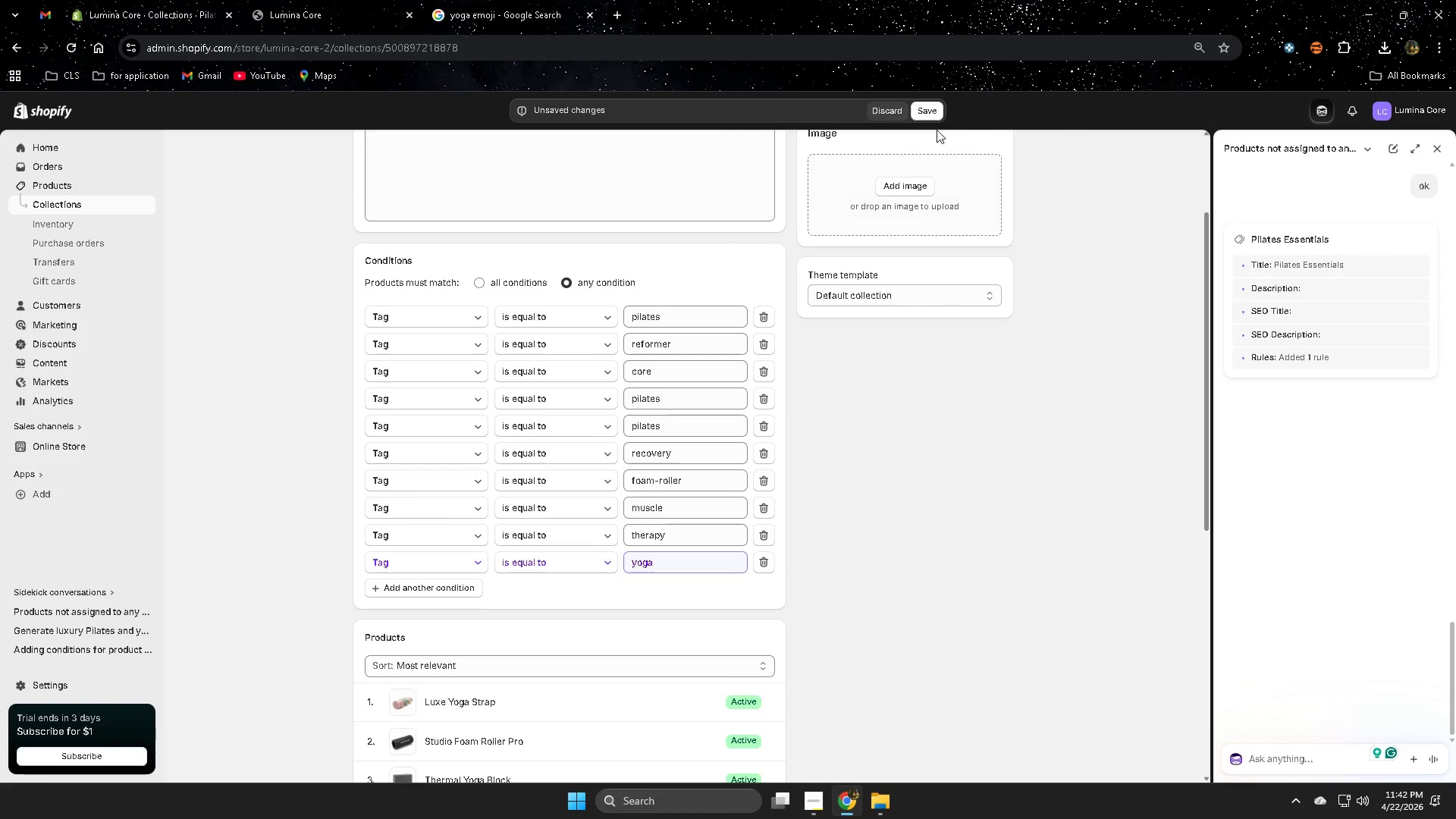 
left_click([932, 106])
 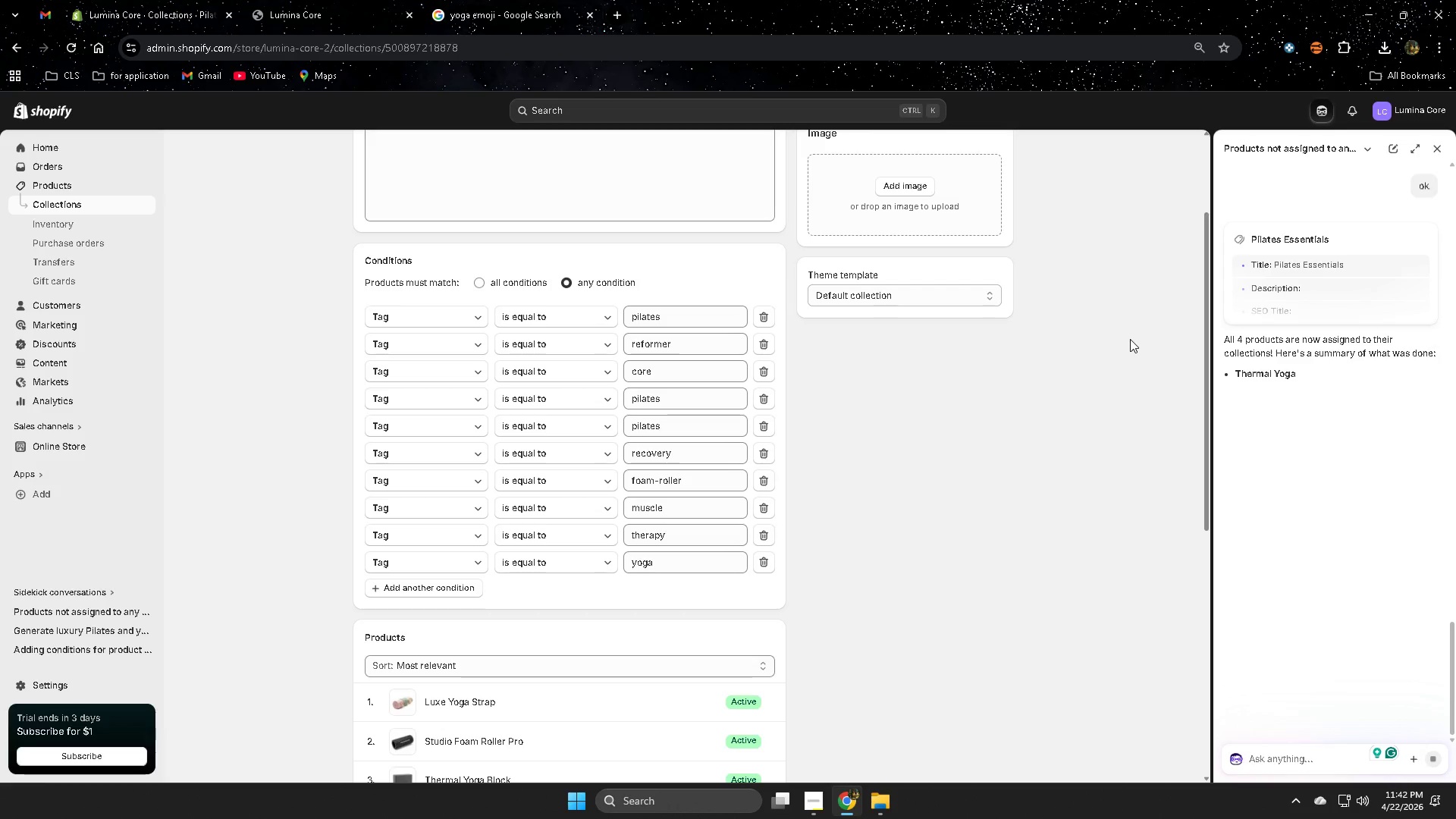 
wait(9.03)
 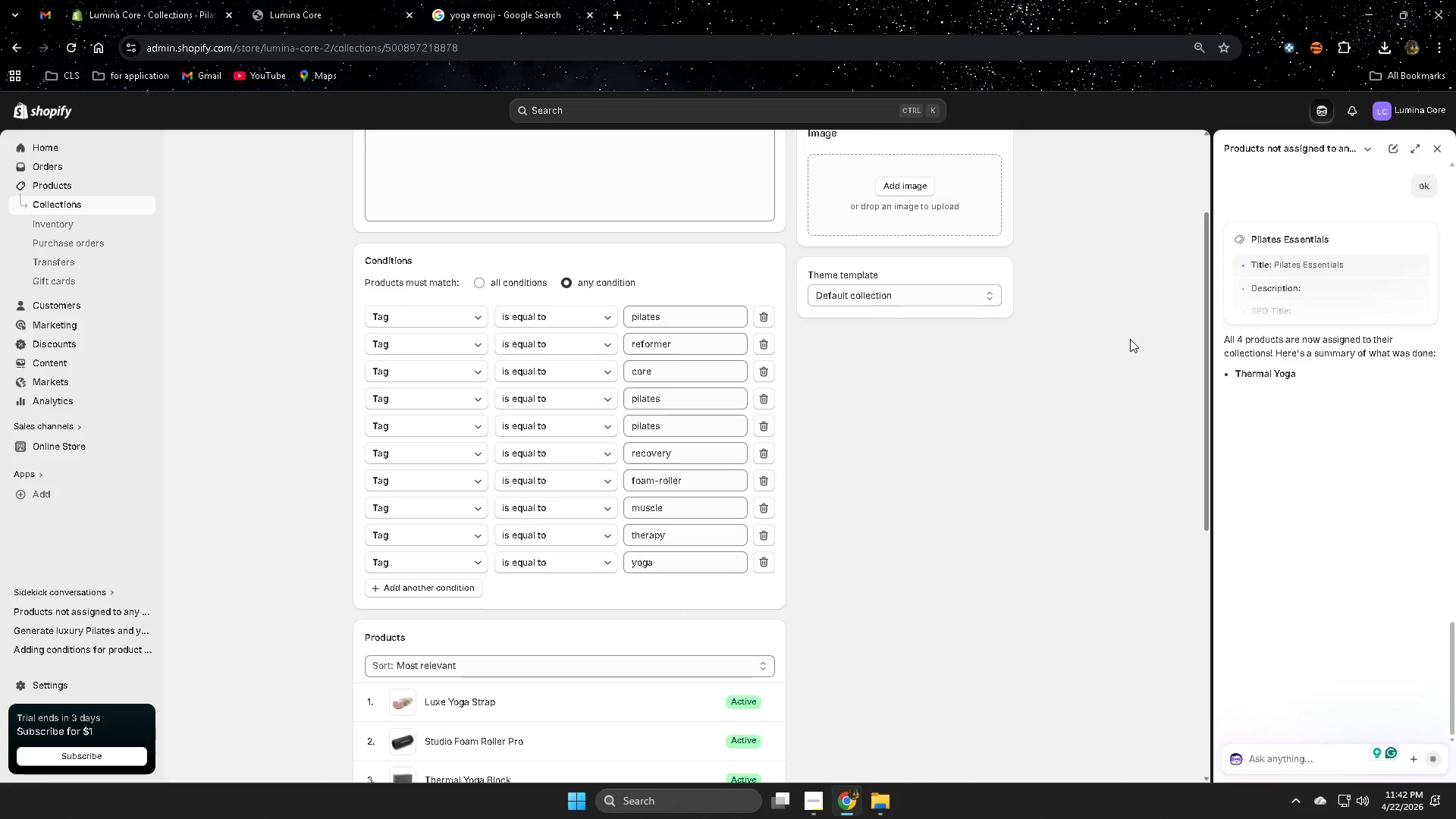 
left_click([1316, 752])
 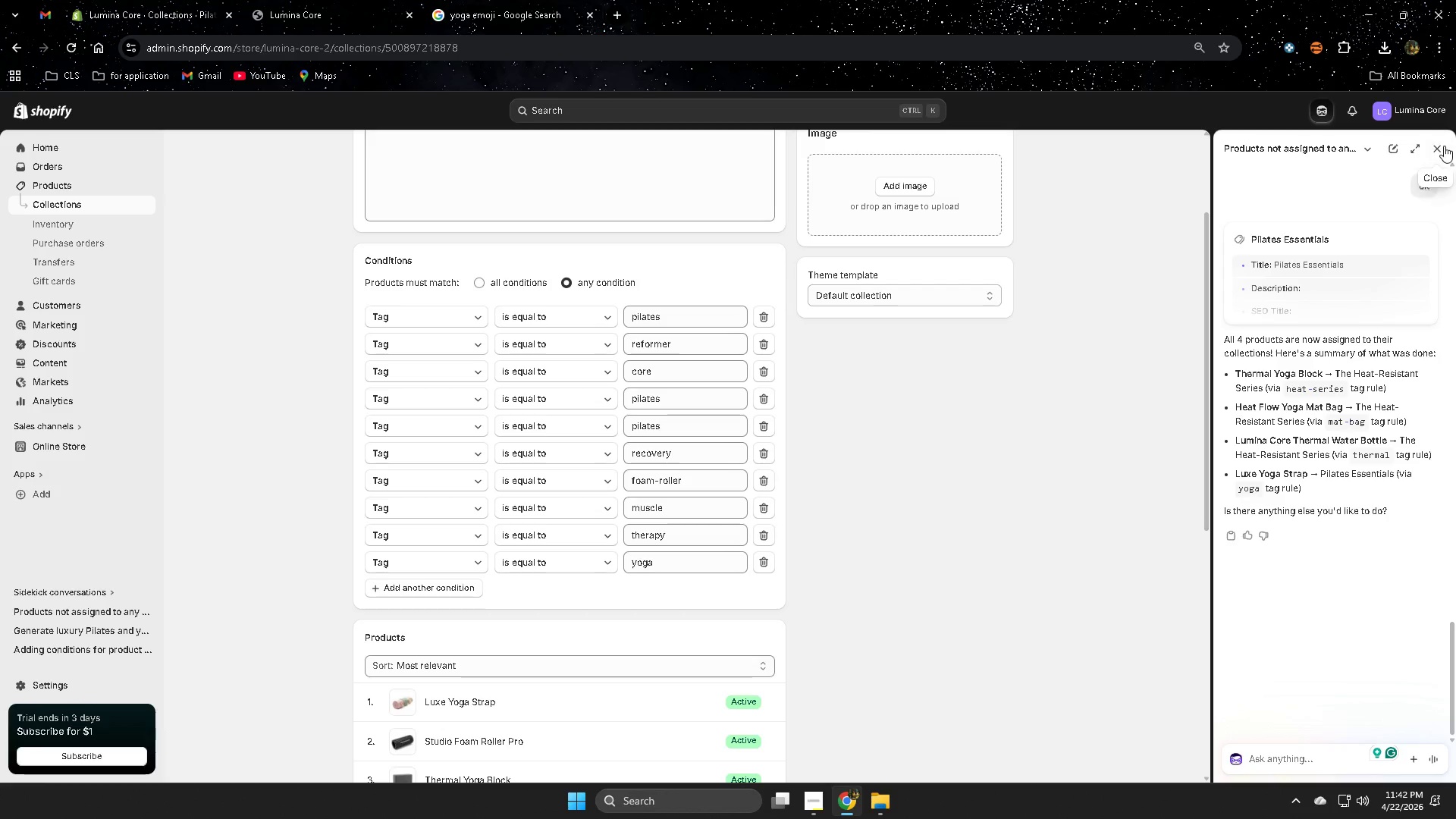 
left_click([1445, 148])
 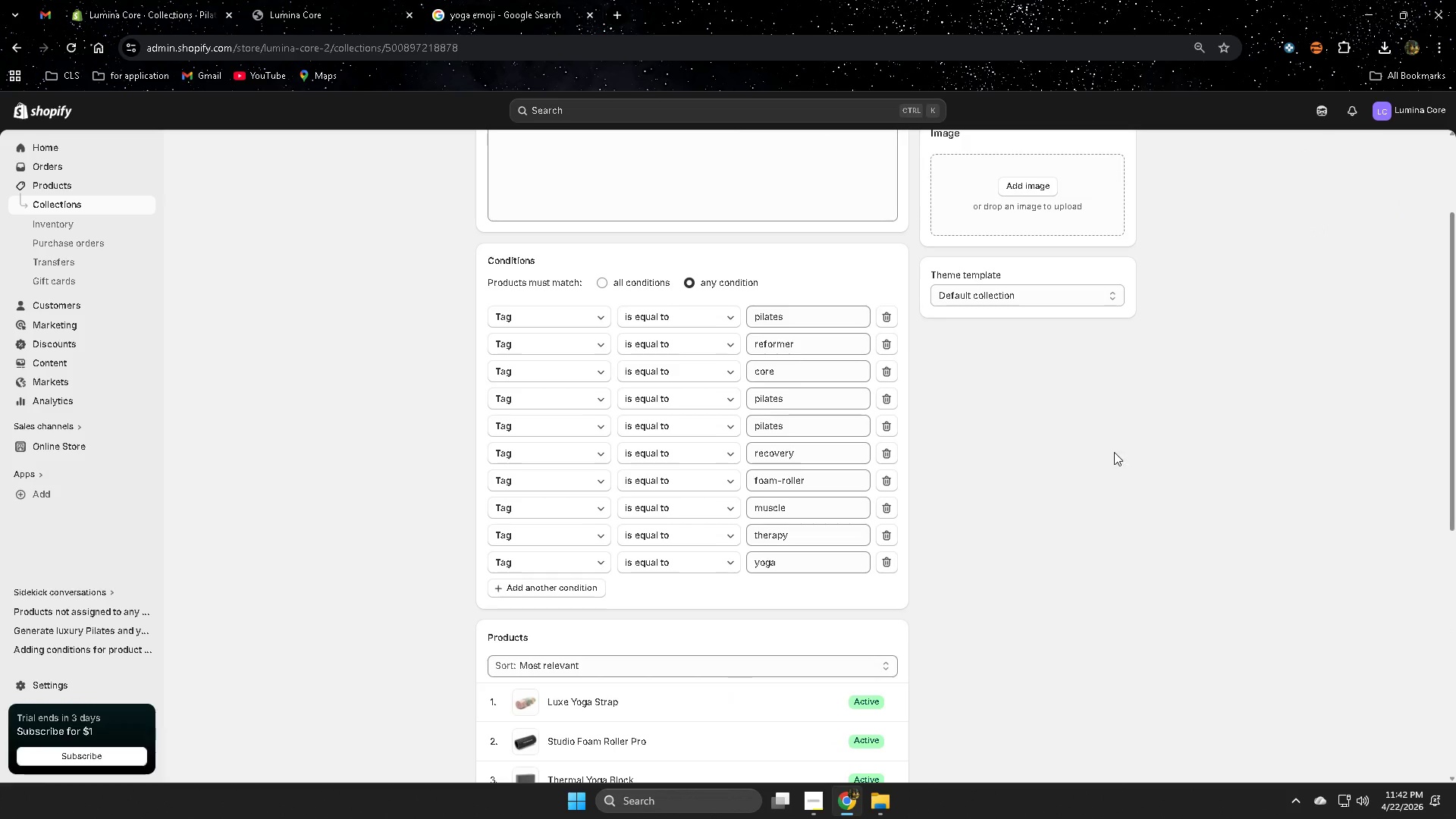 
scroll: coordinate [612, 541], scroll_direction: up, amount: 7.0
 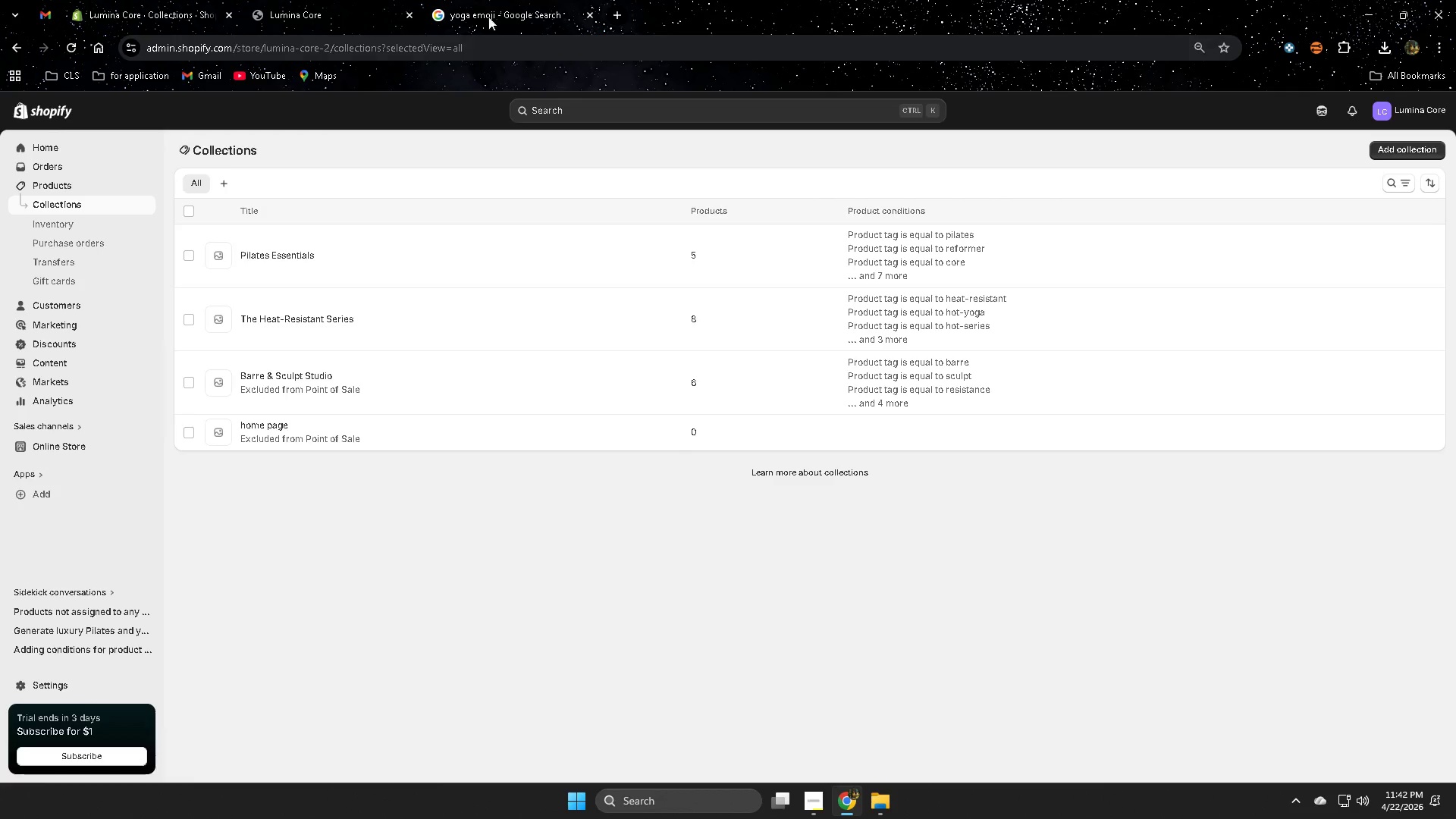 
left_click([508, 4])
 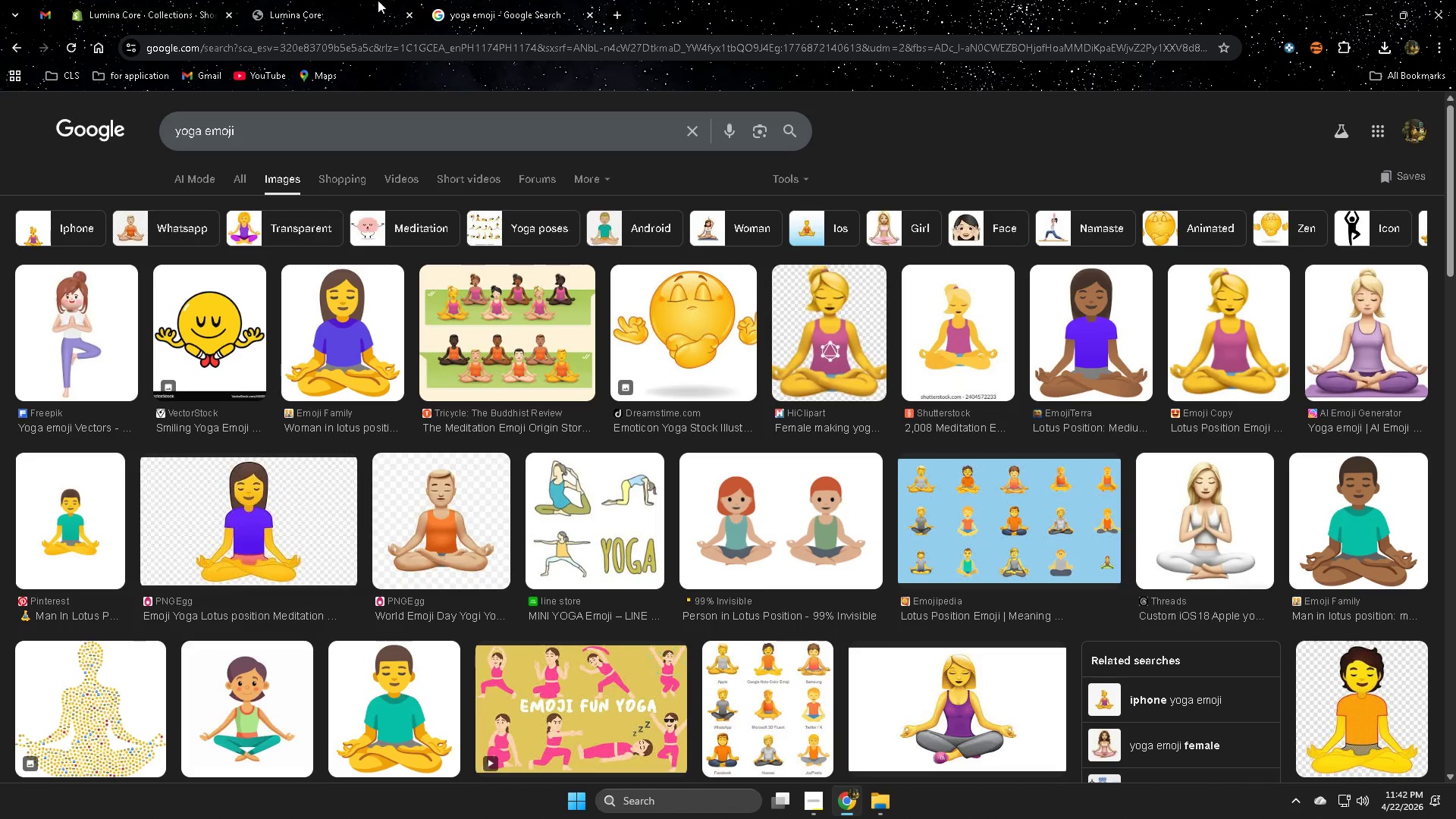 
hold_key(key=ControlLeft, duration=0.34)
 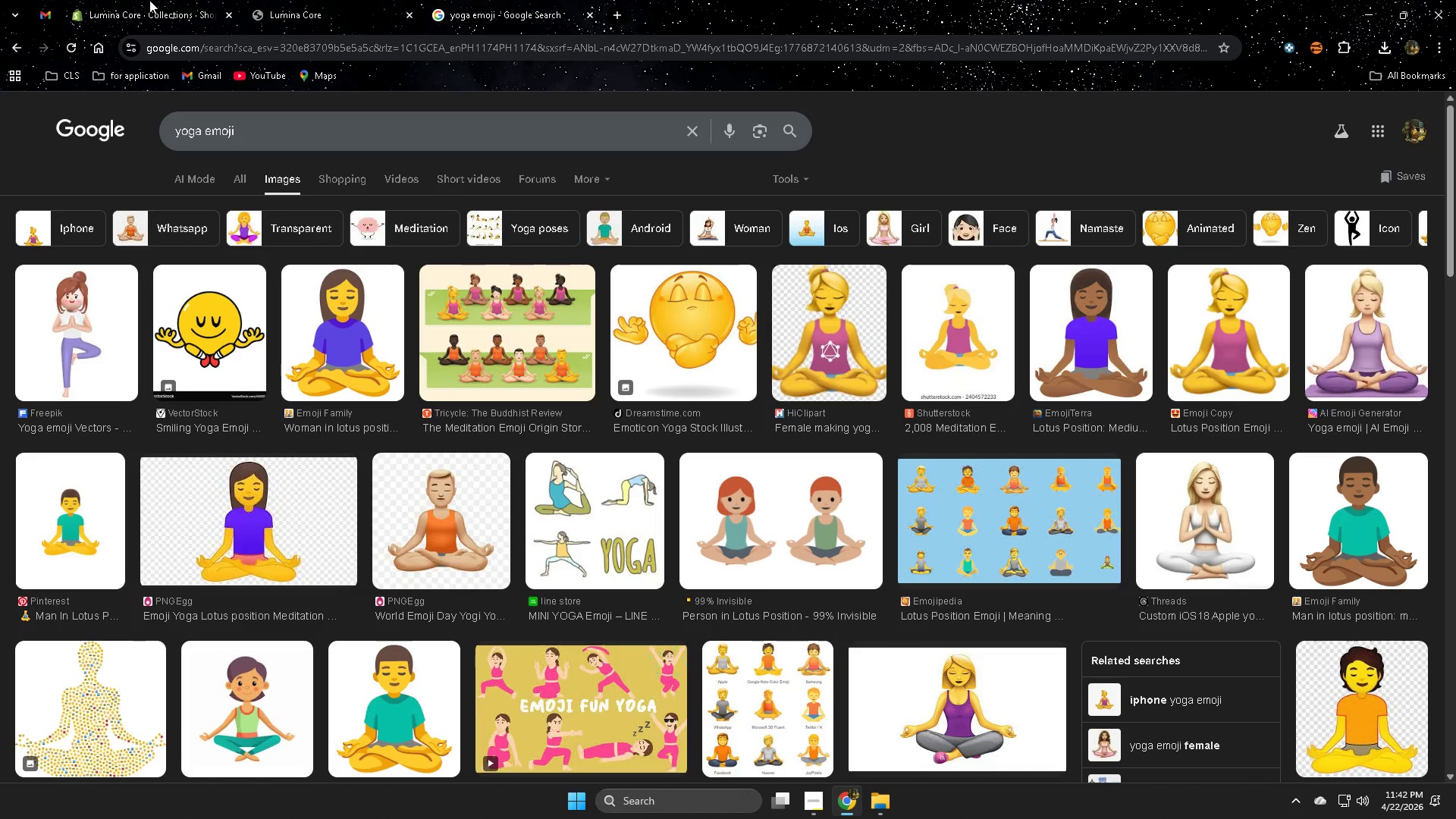 
left_click([149, 0])
 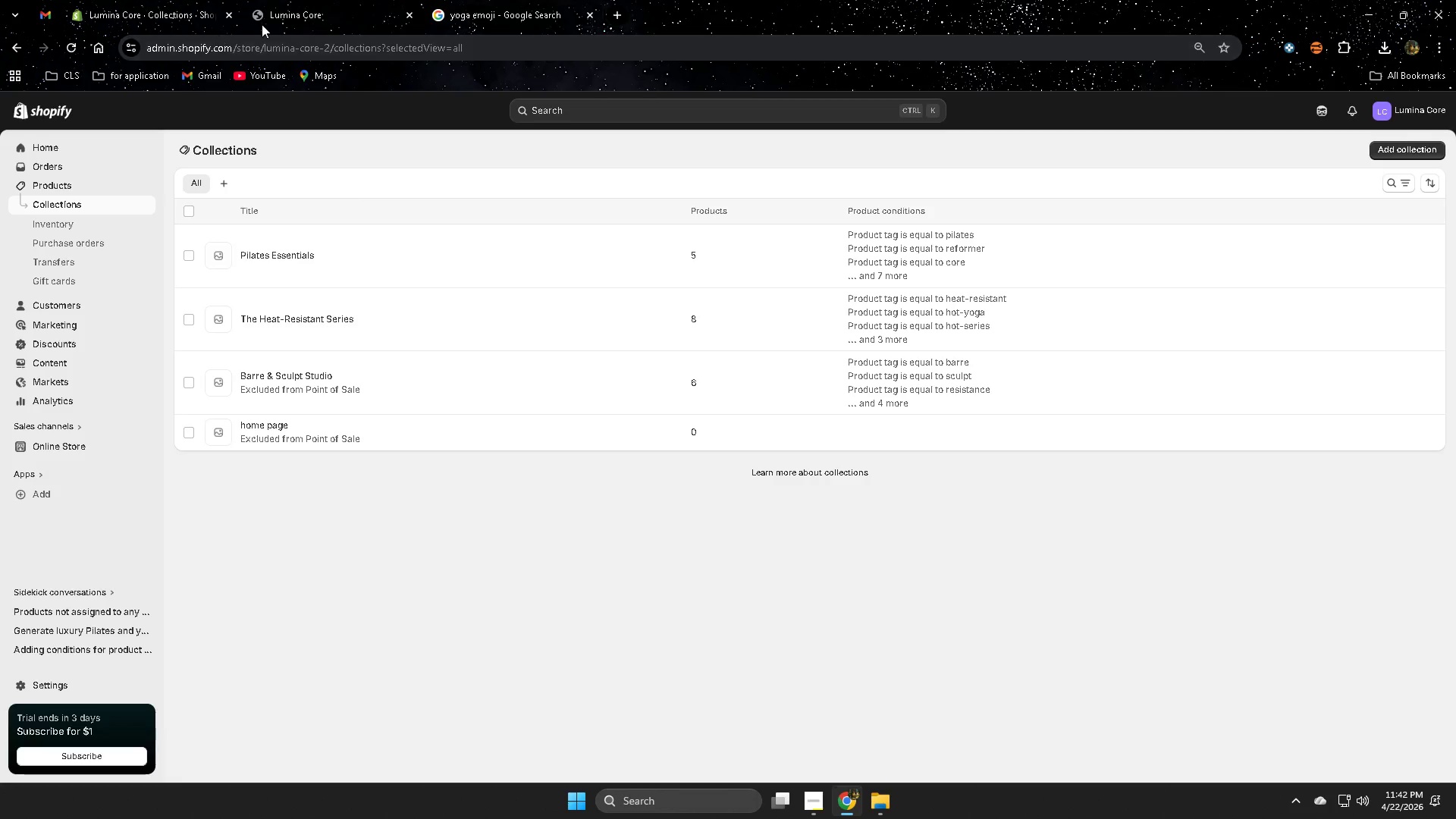 
left_click([296, 19])
 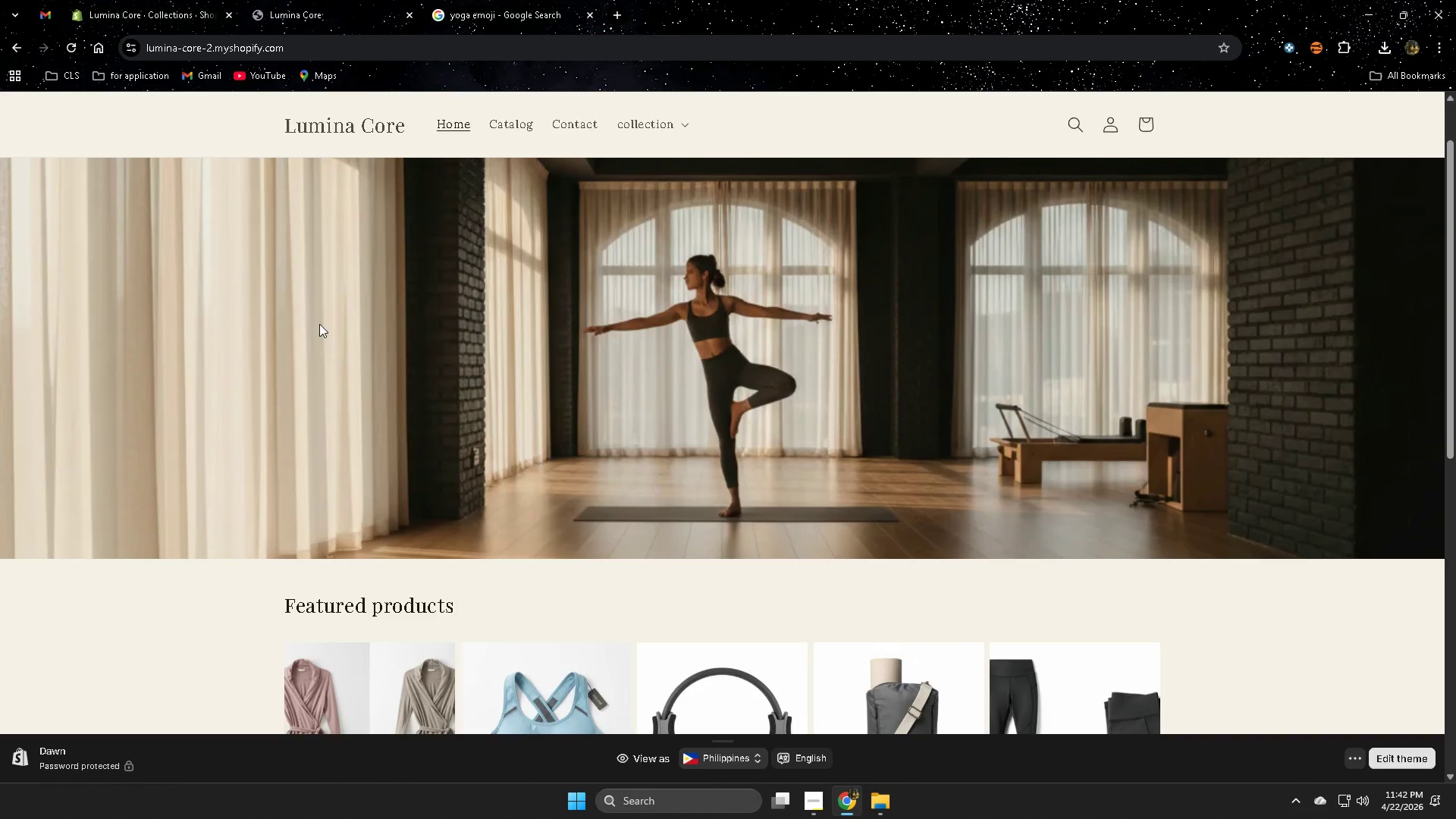 
scroll: coordinate [315, 344], scroll_direction: up, amount: 3.0
 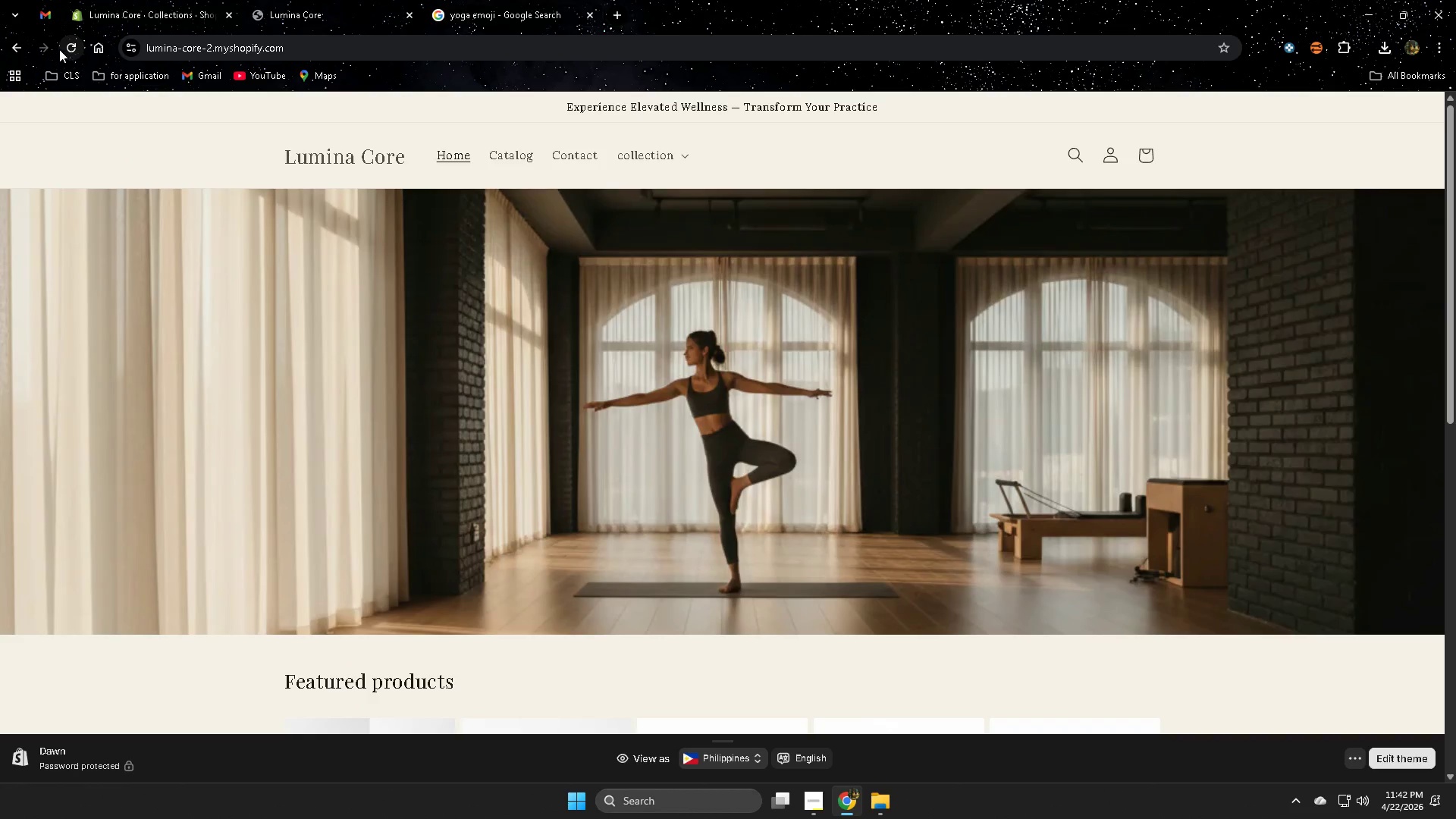 
left_click([72, 49])
 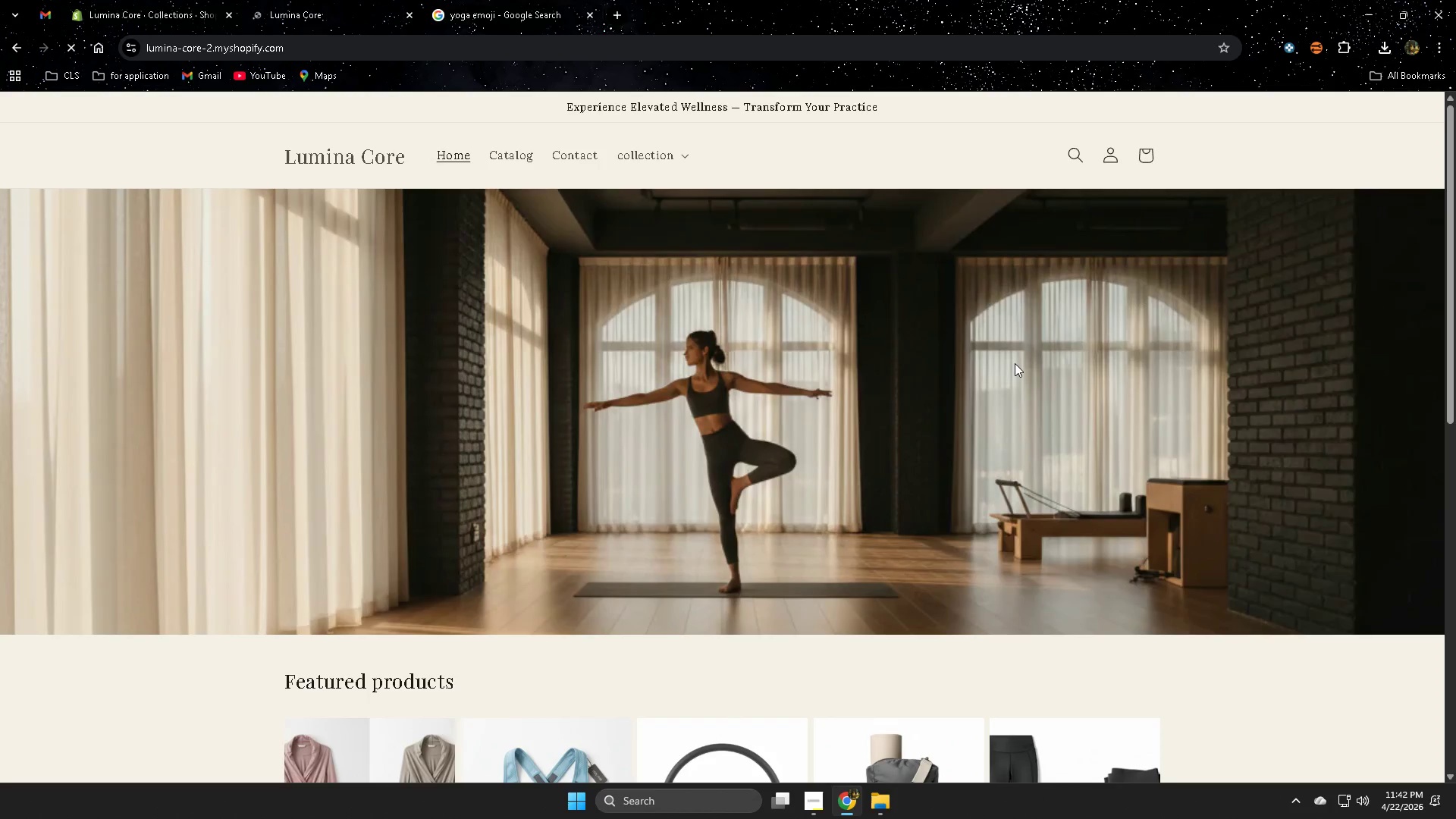 
scroll: coordinate [656, 281], scroll_direction: down, amount: 1.0